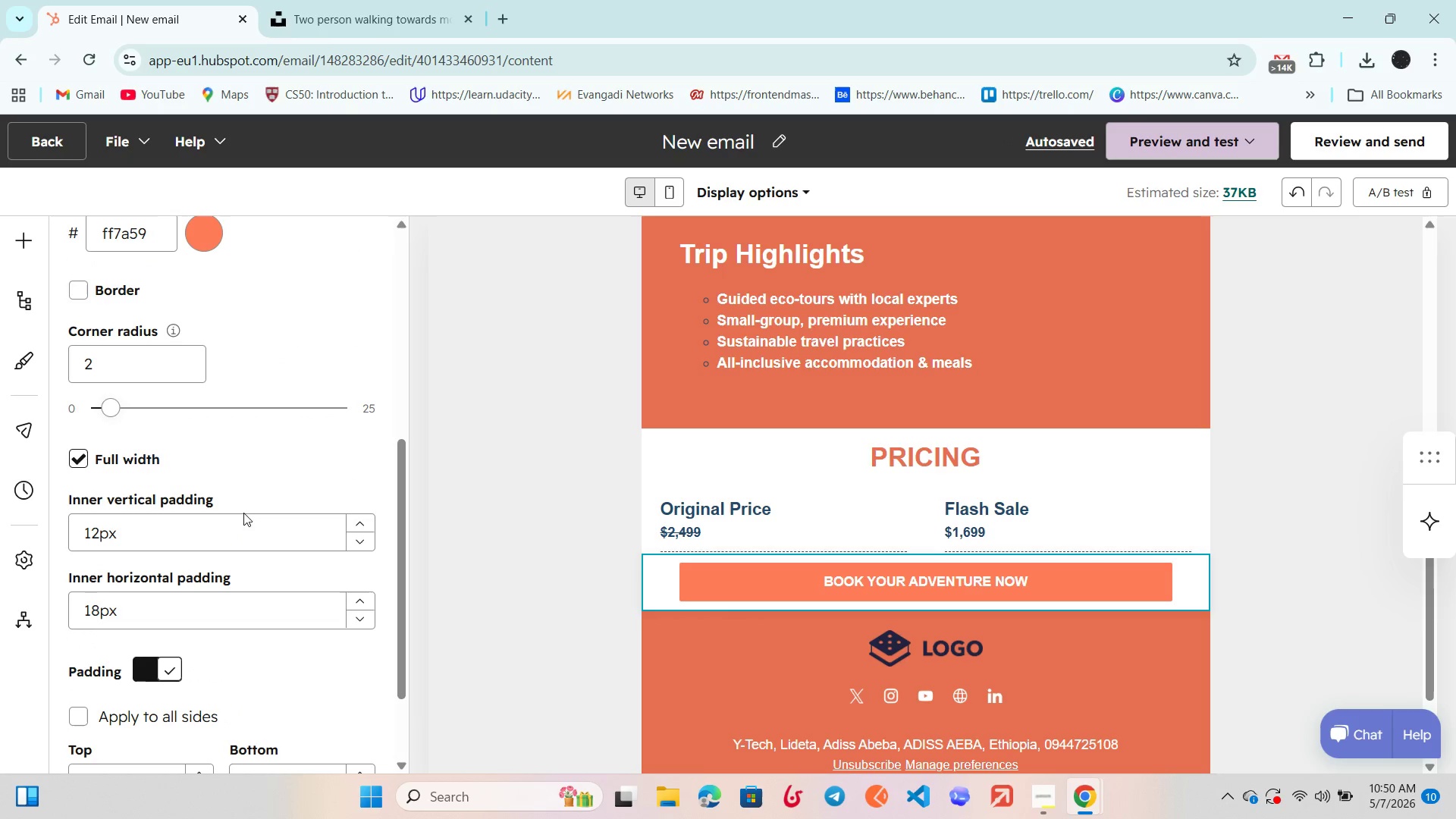 
left_click([149, 404])
 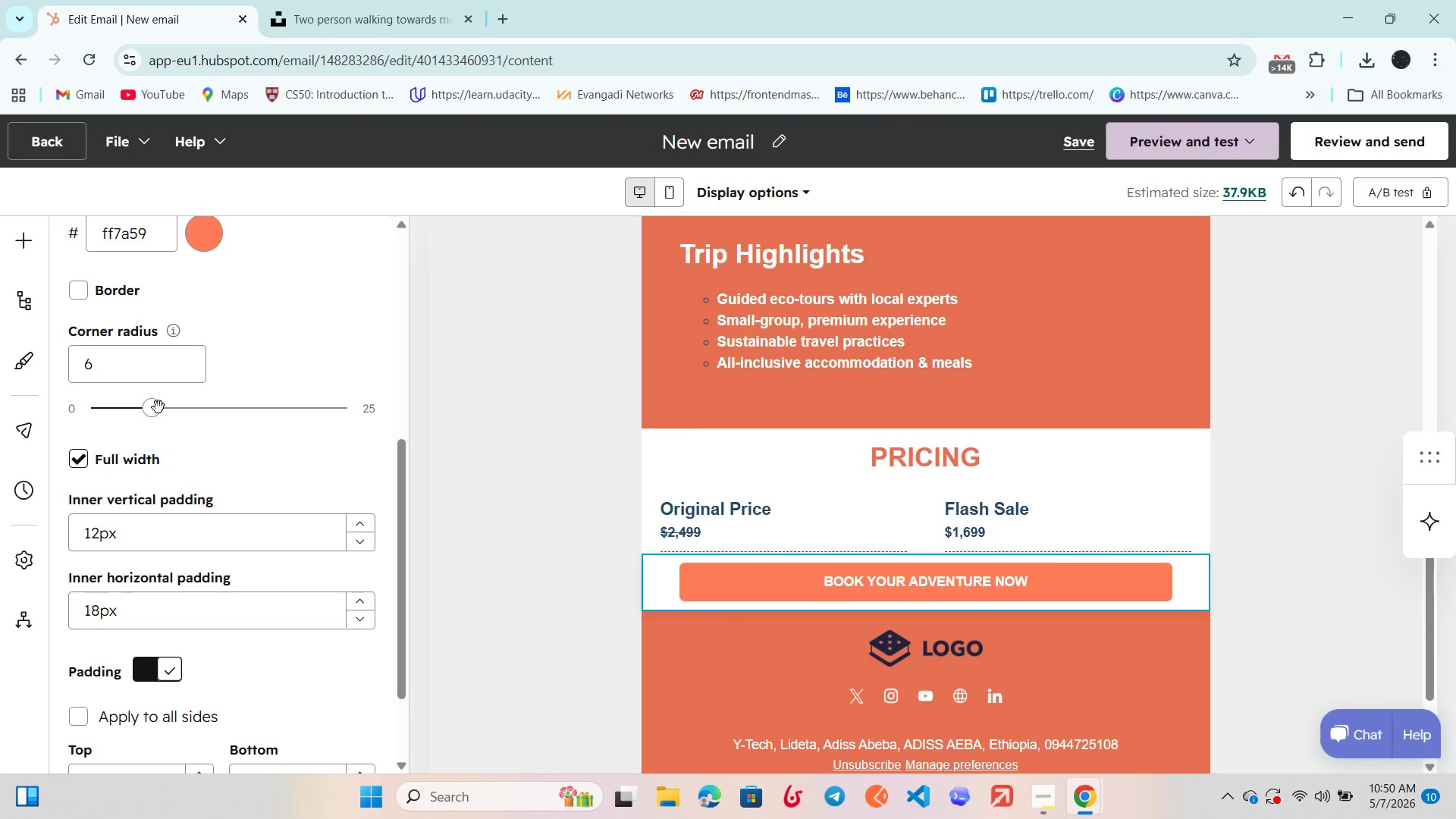 
left_click([136, 409])
 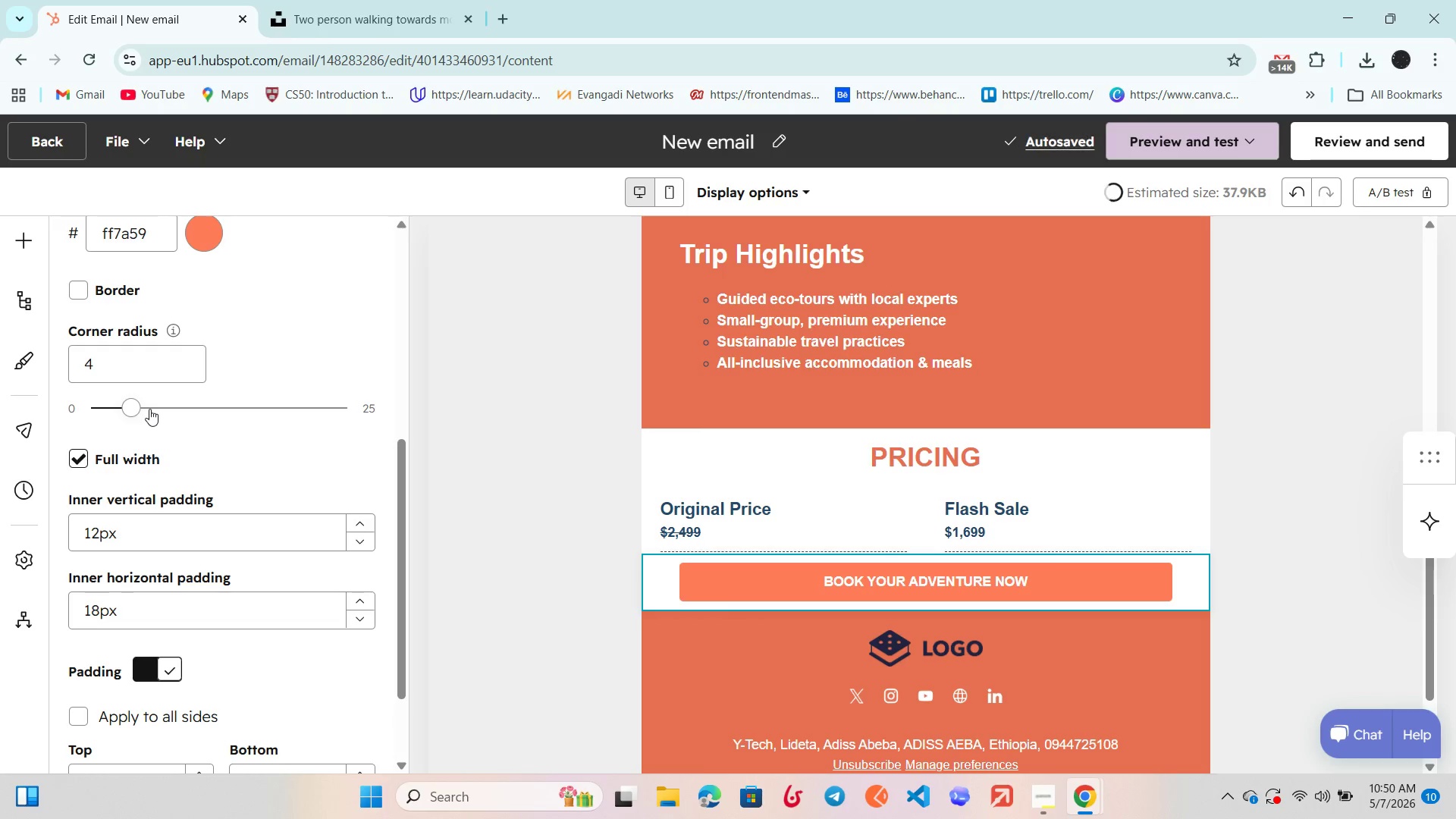 
left_click([153, 410])
 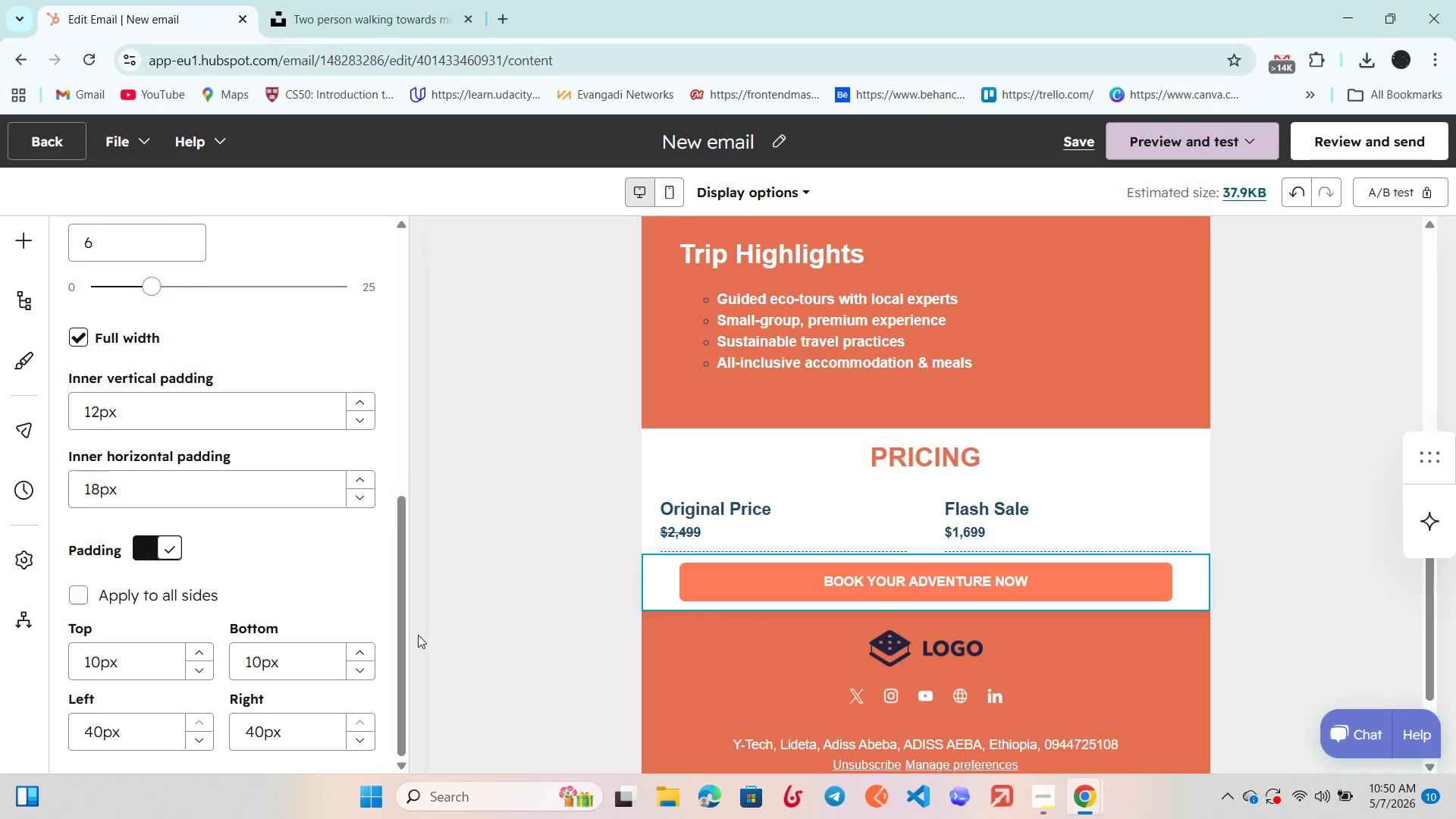 
left_click([829, 802])
 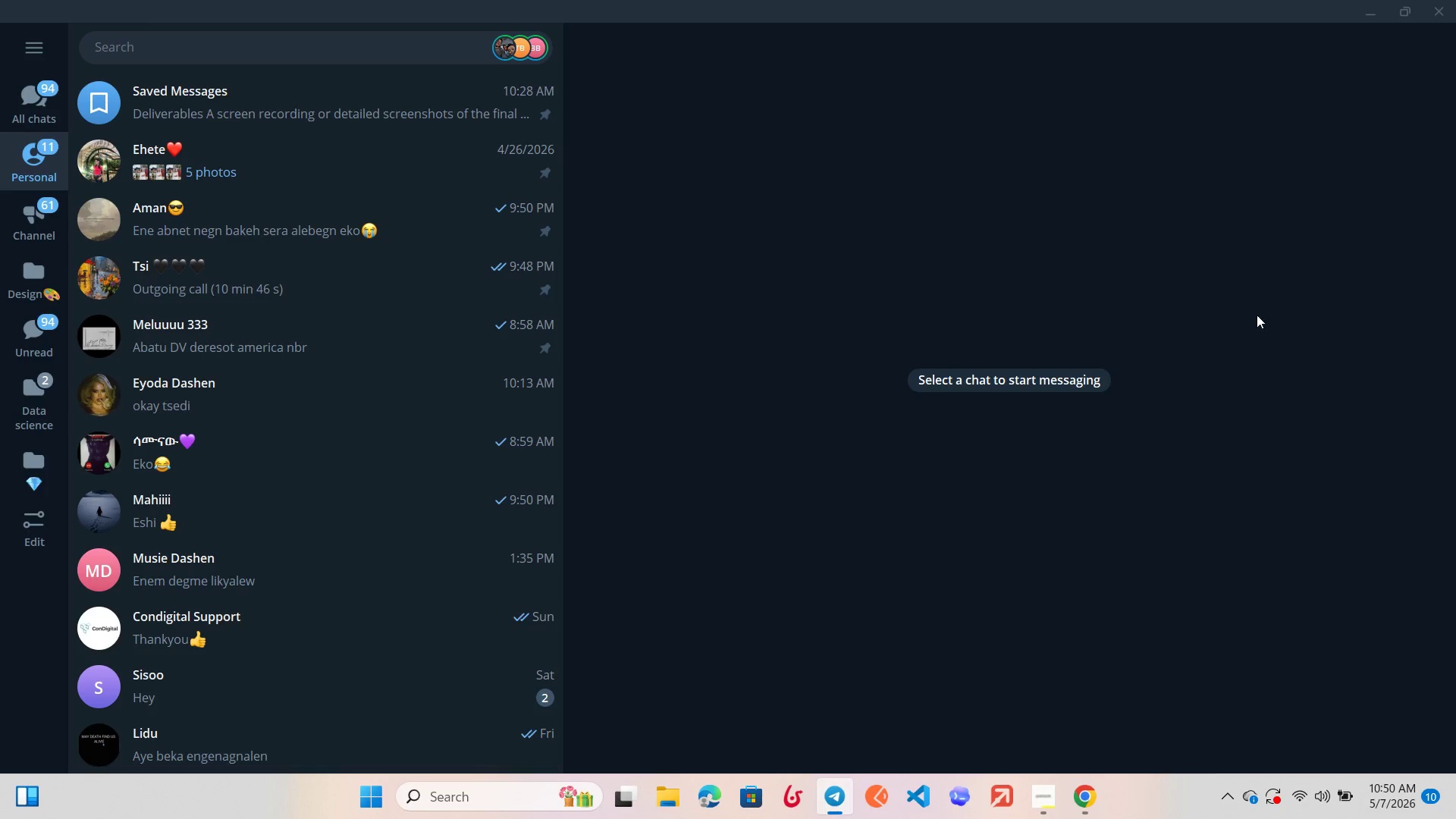 
left_click([1455, 0])
 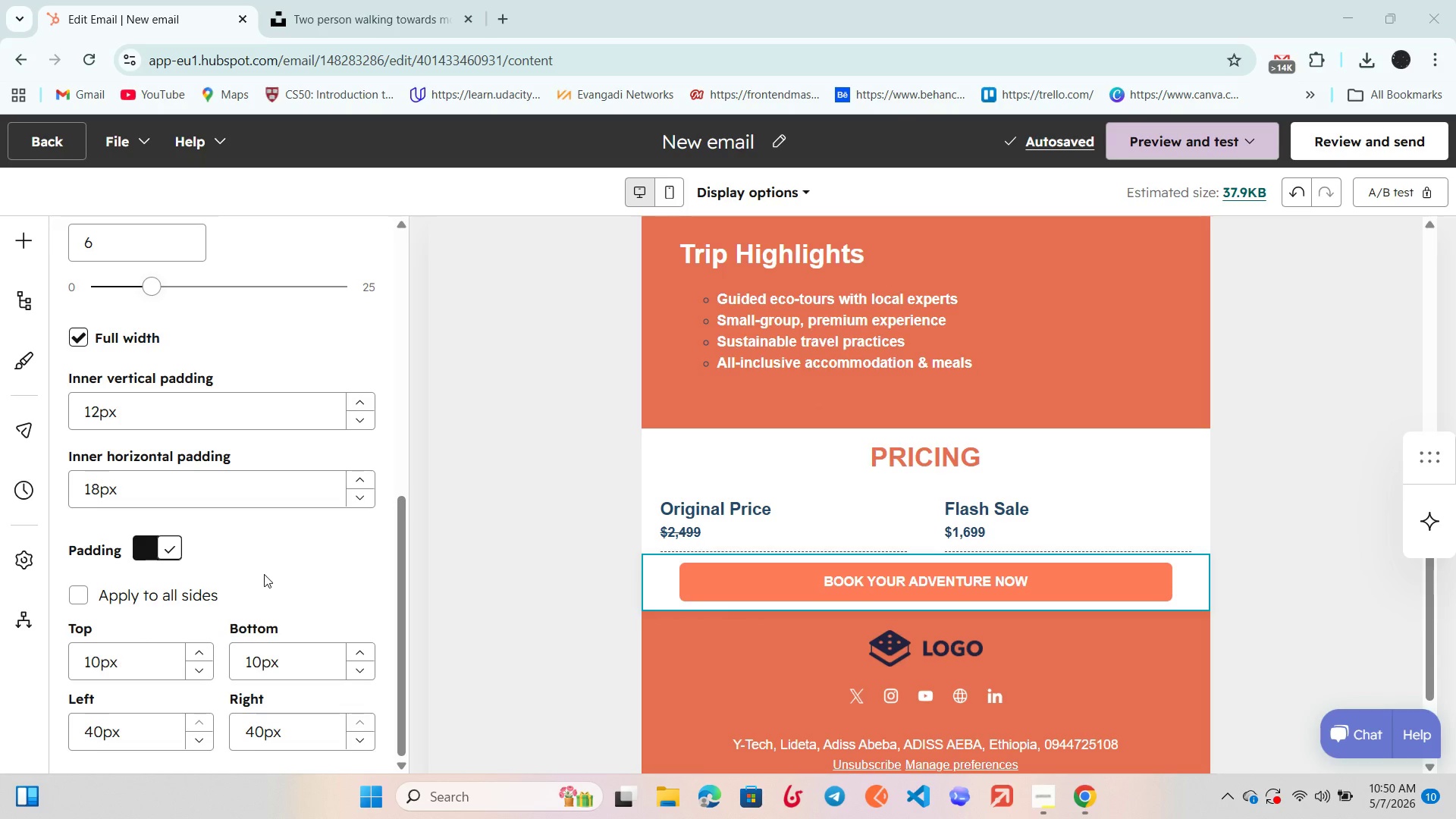 
left_click([577, 526])
 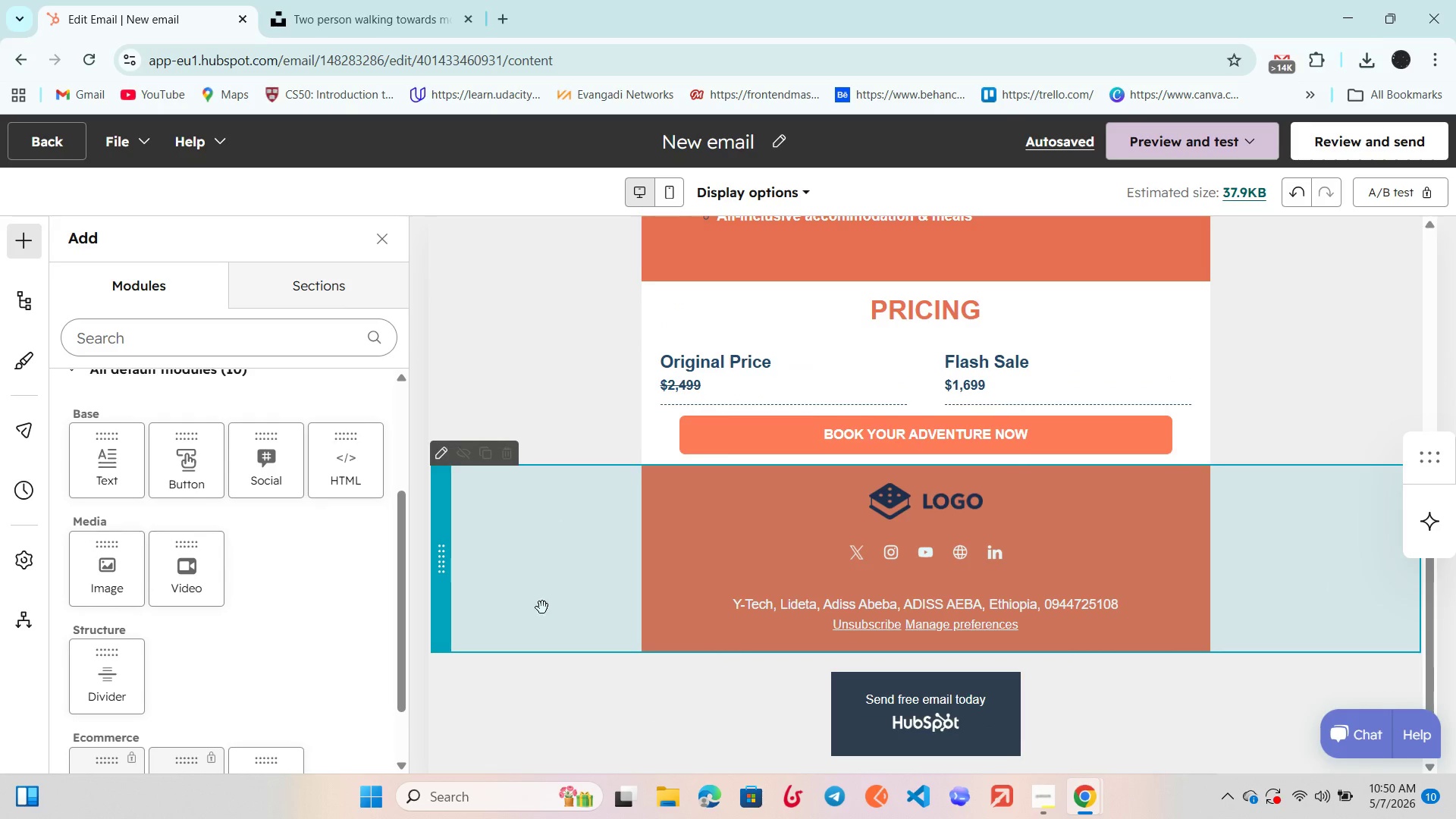 
wait(8.47)
 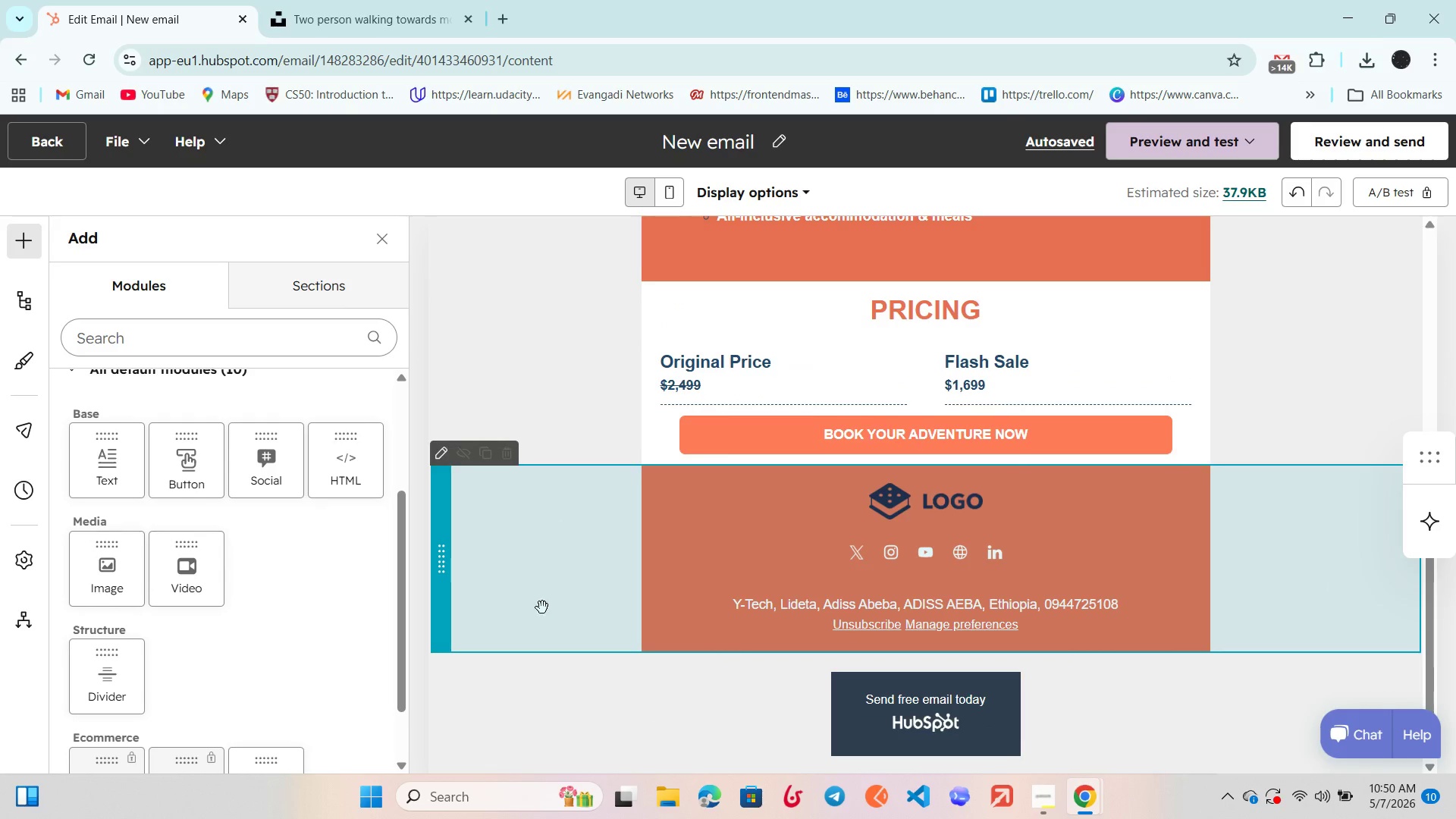 
mouse_move([736, 806])
 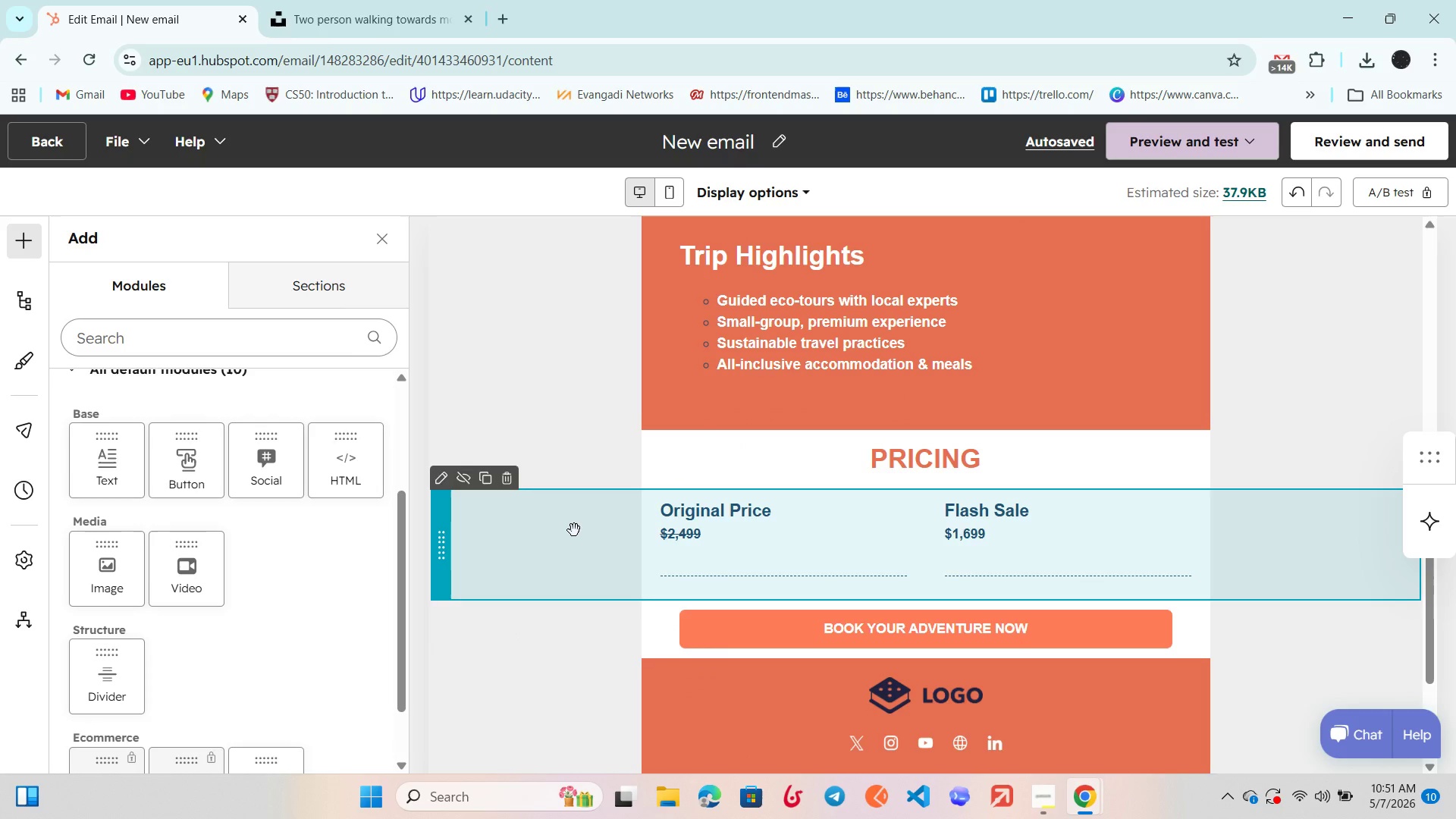 
wait(7.11)
 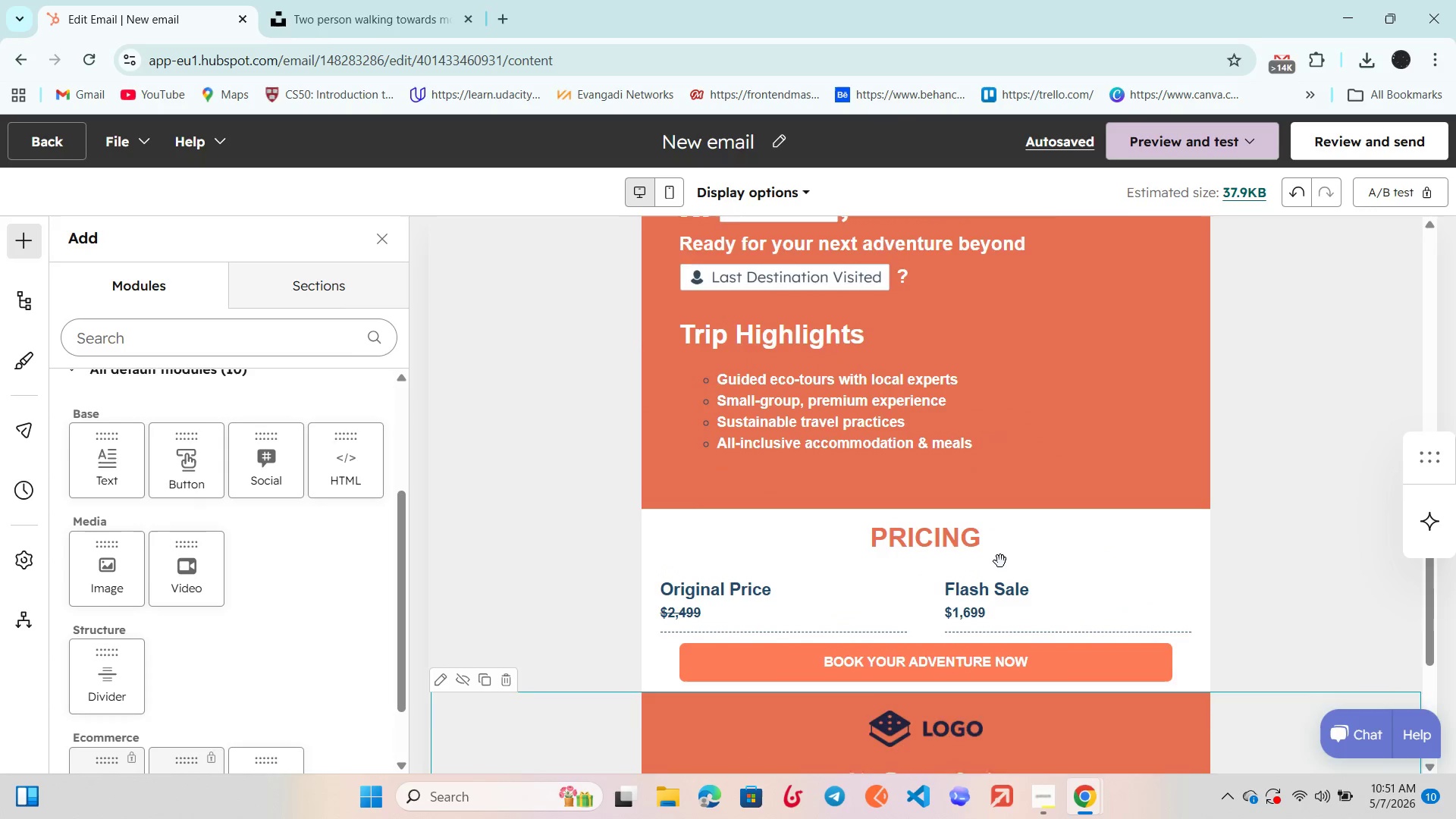 
left_click([574, 530])
 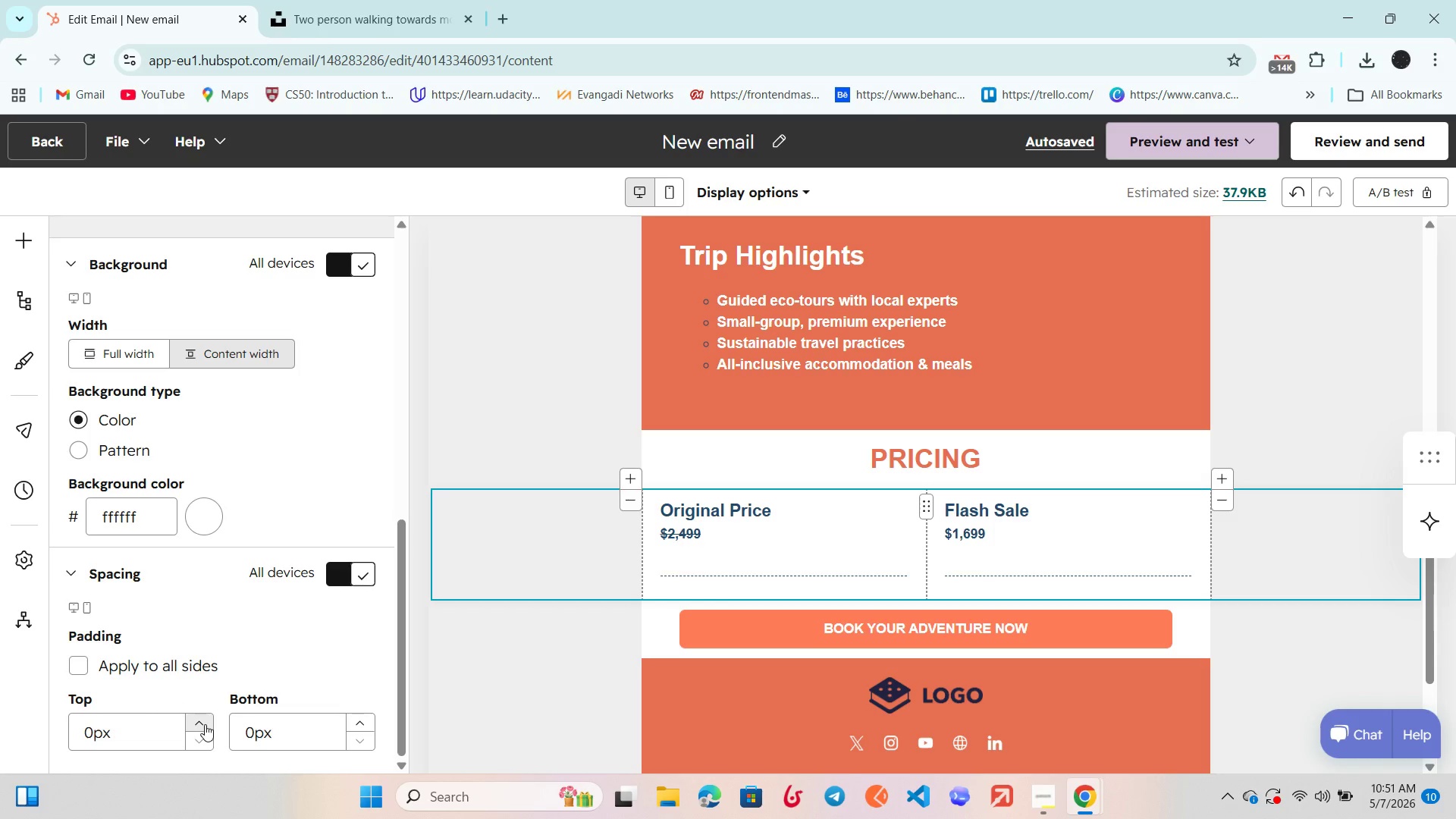 
wait(5.16)
 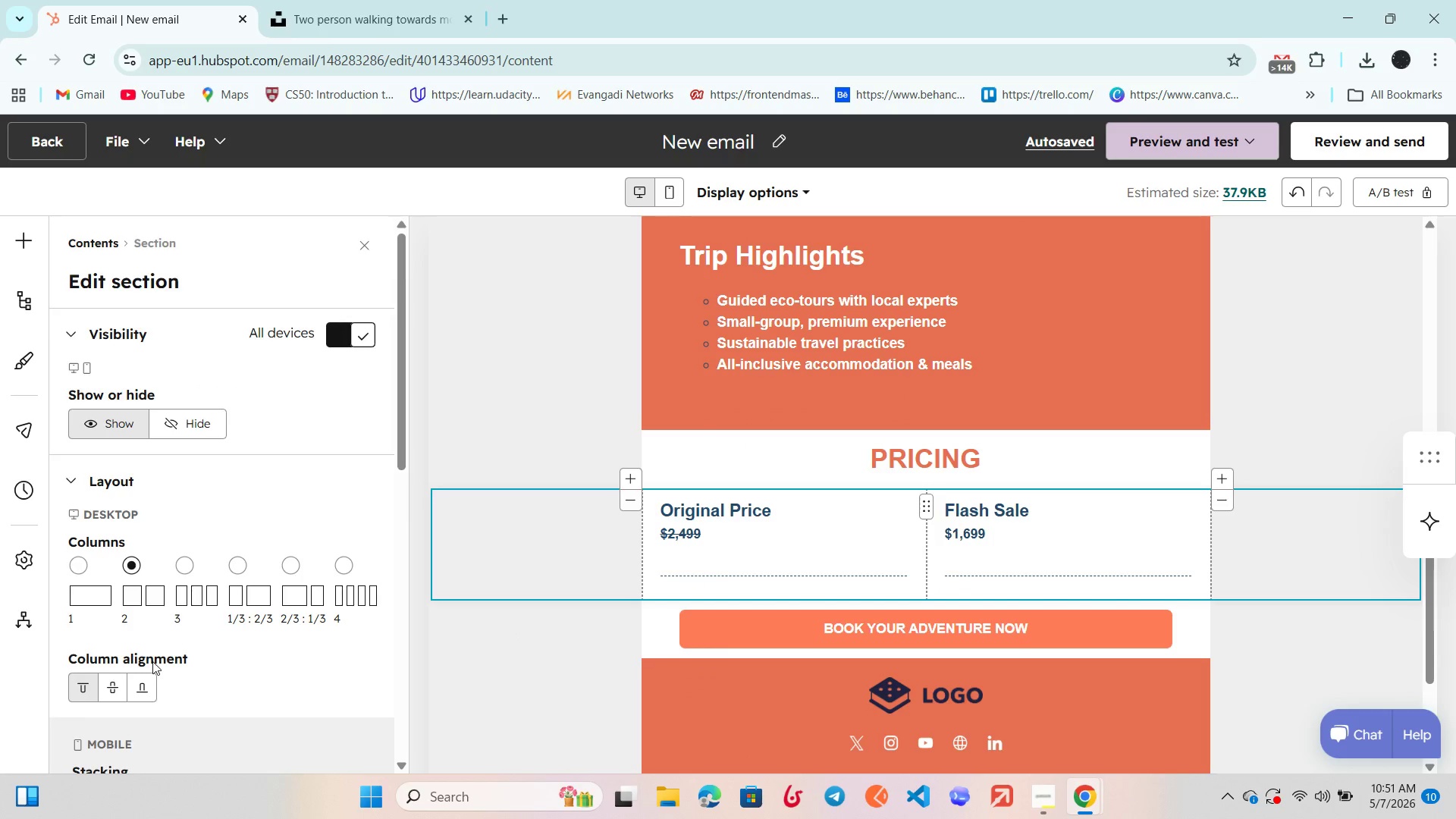 
left_click([466, 350])
 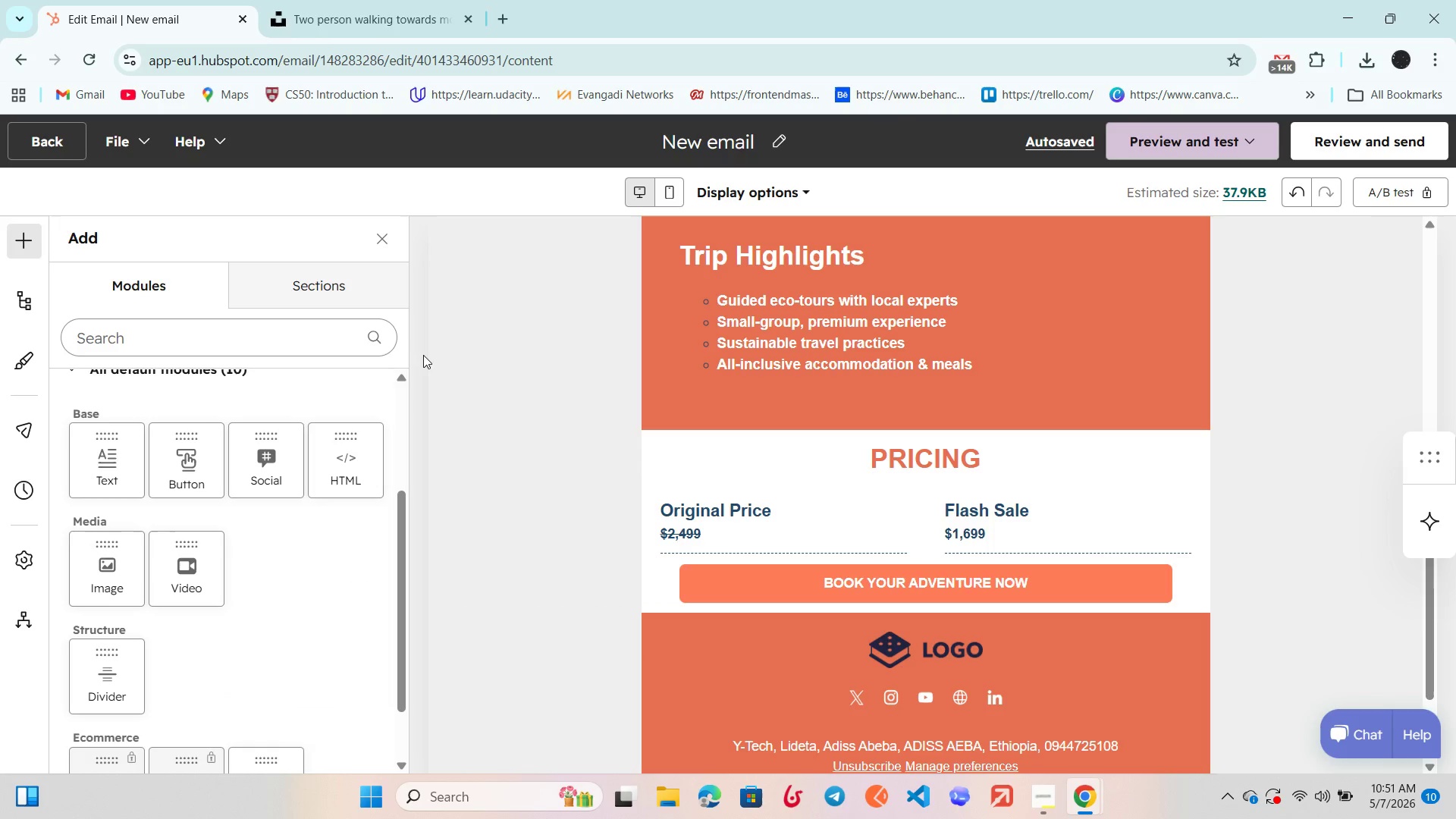 
left_click([423, 355])
 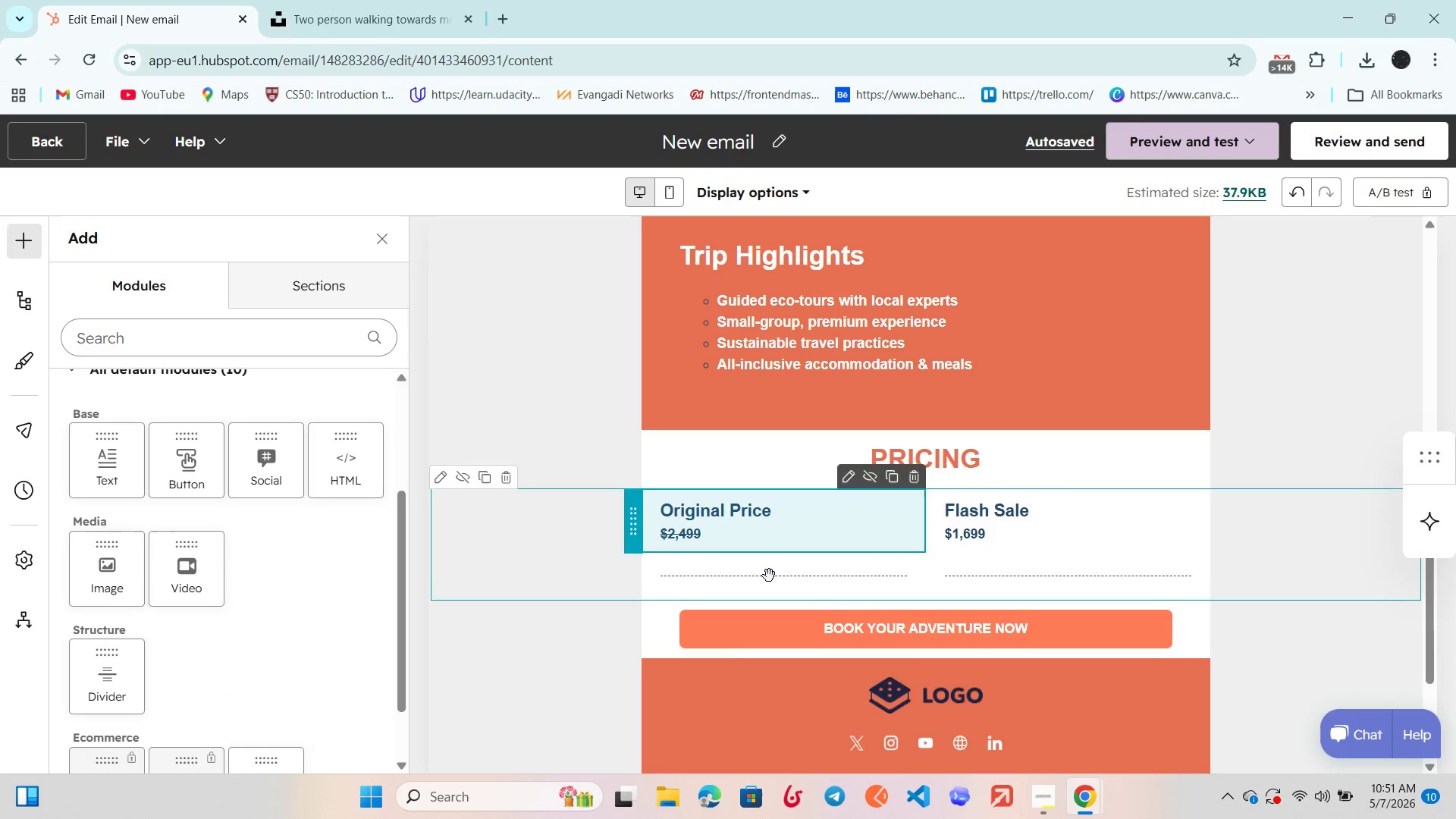 
mouse_move([868, 814])
 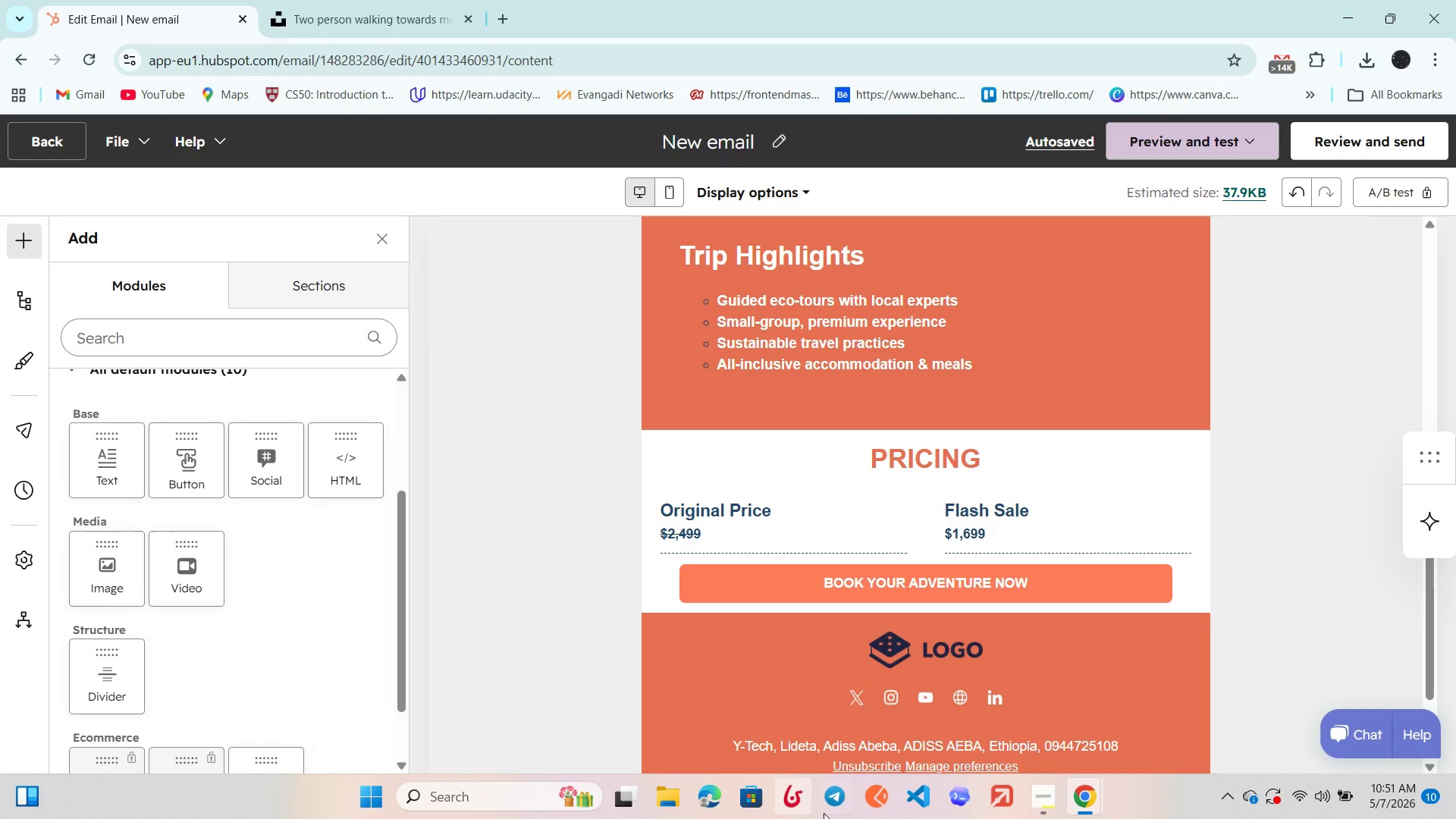 
left_click([831, 808])
 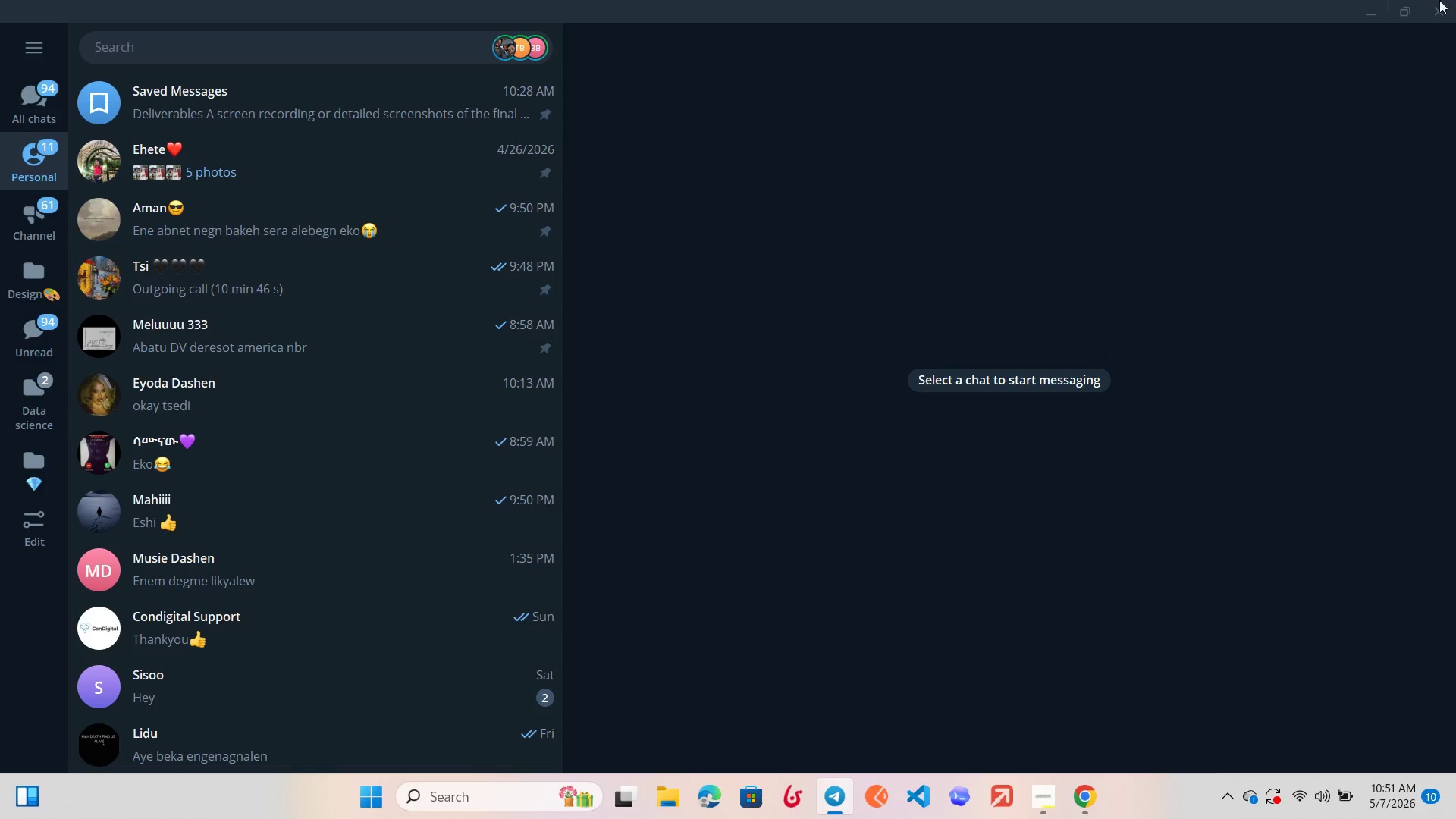 
left_click([1455, 0])
 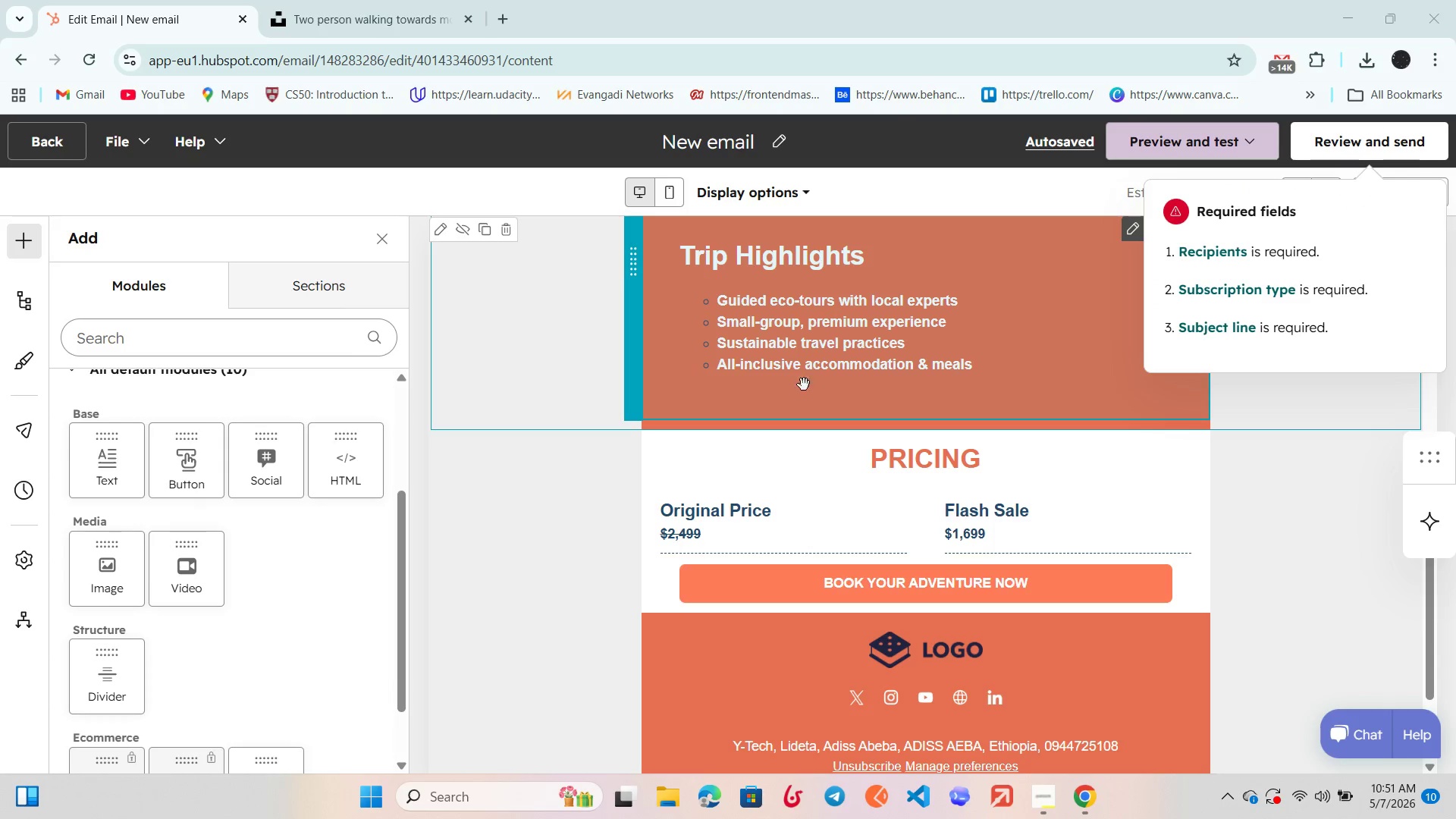 
scroll: coordinate [791, 389], scroll_direction: up, amount: 2.0
 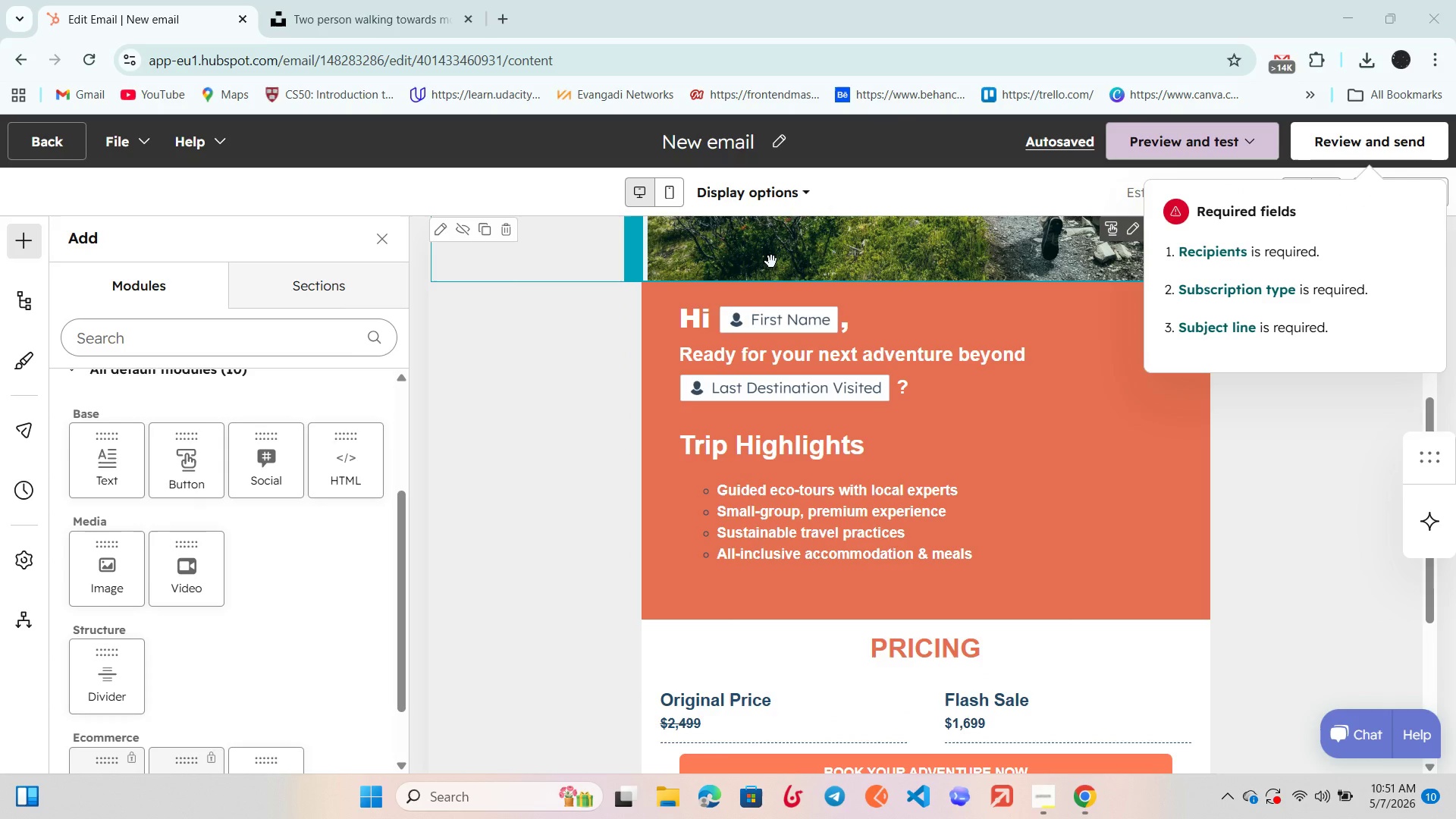 
wait(7.72)
 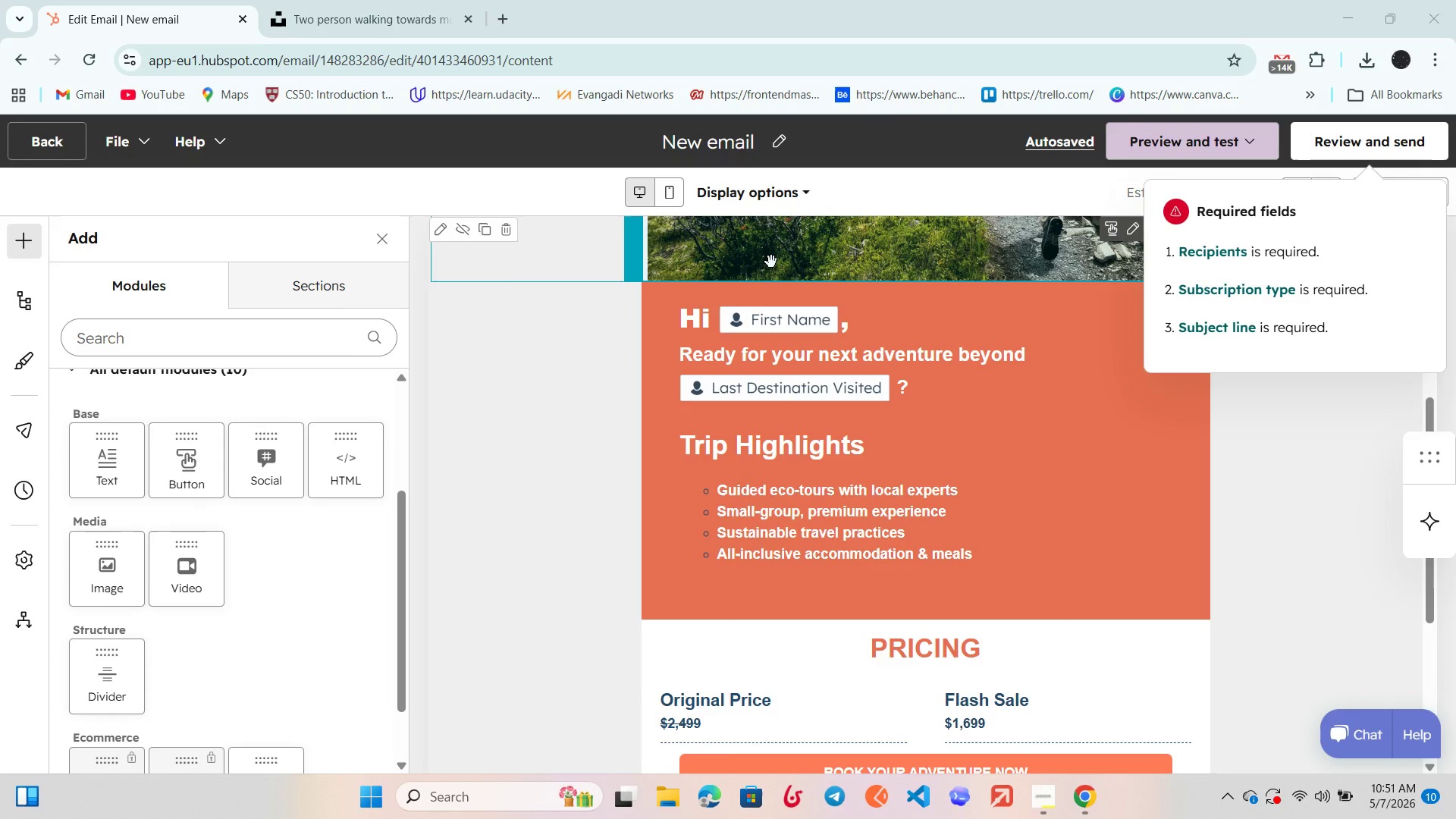 
left_click([743, 140])
 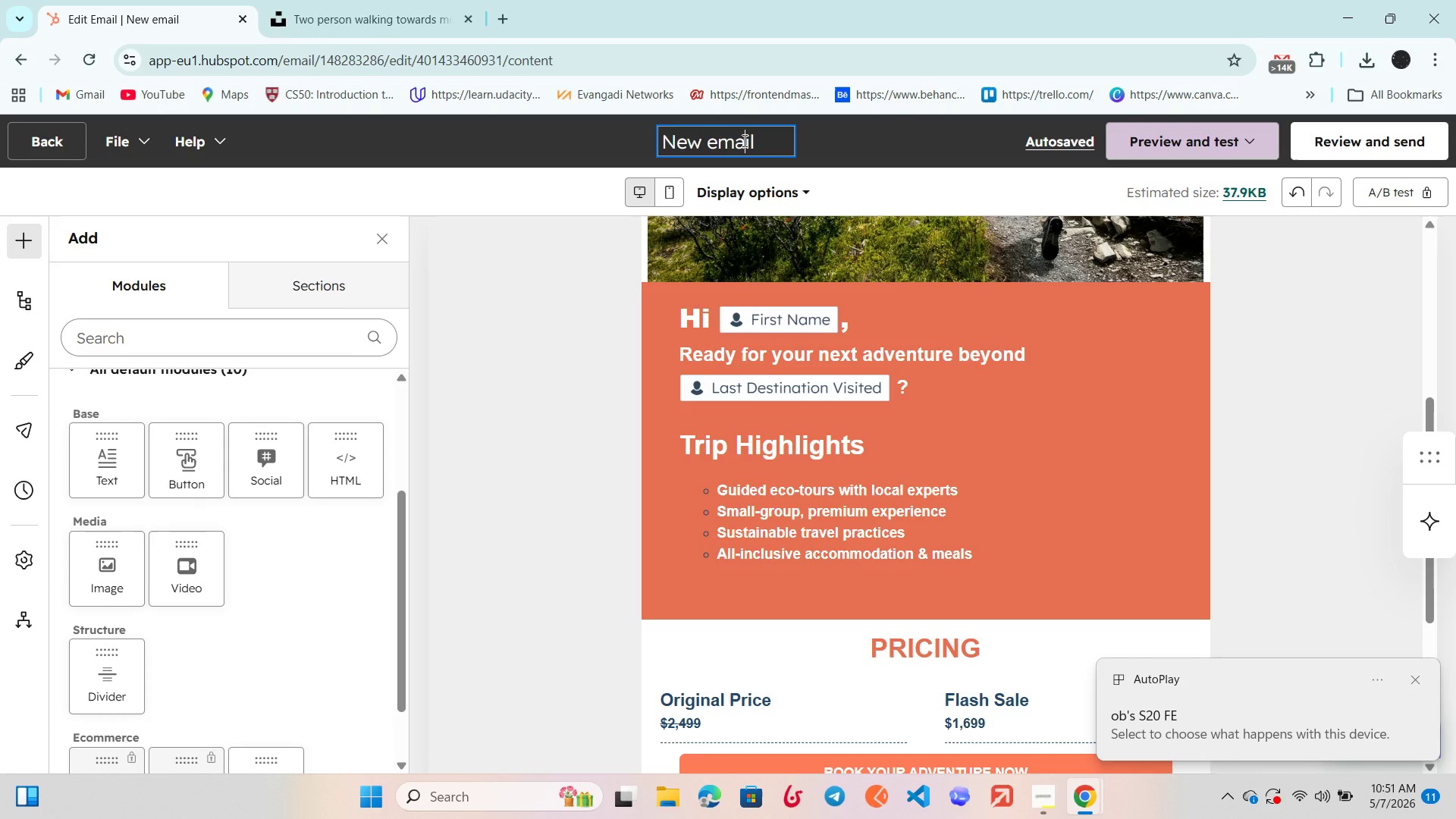 
wait(10.62)
 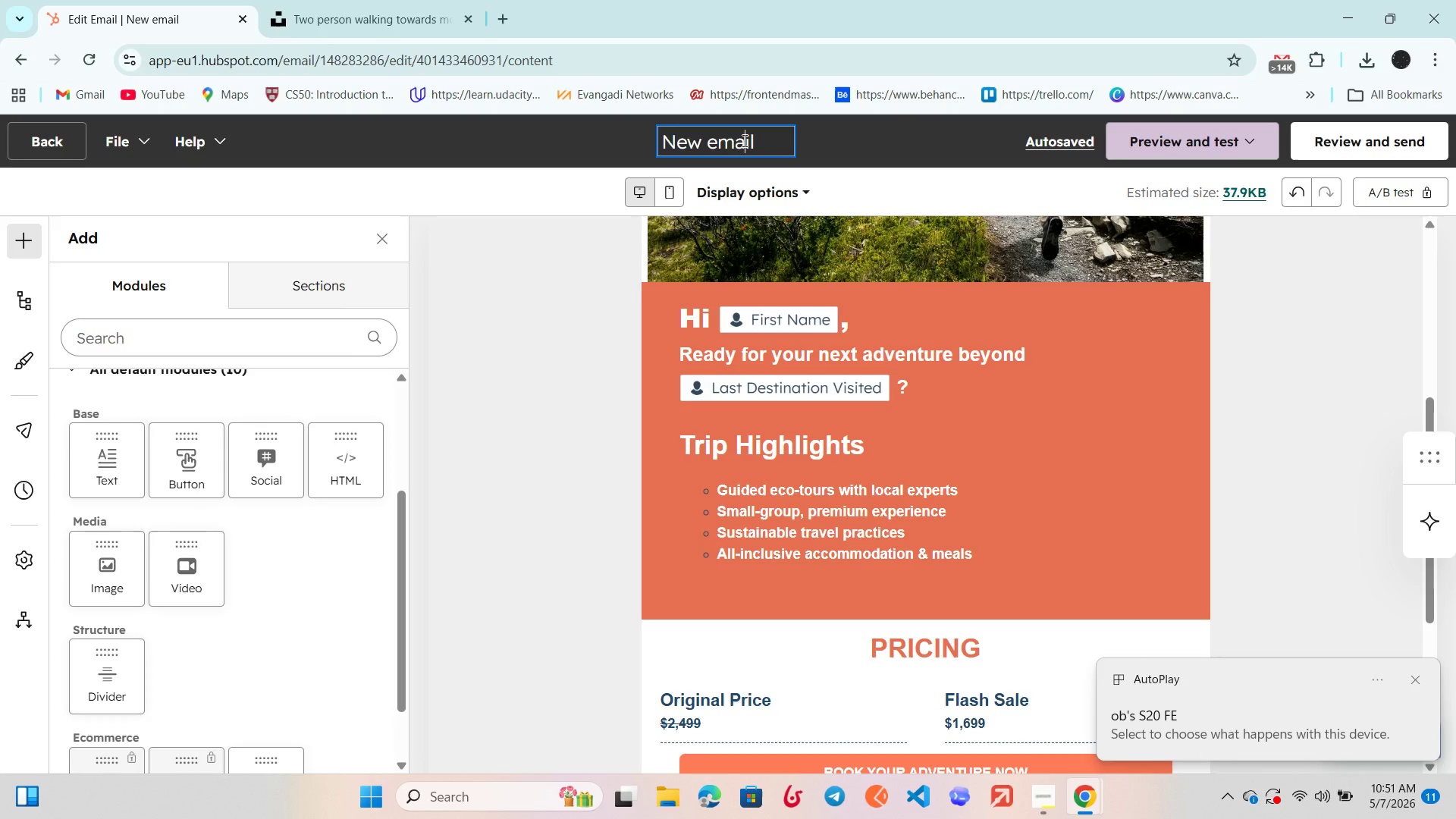 
left_click([1037, 798])